 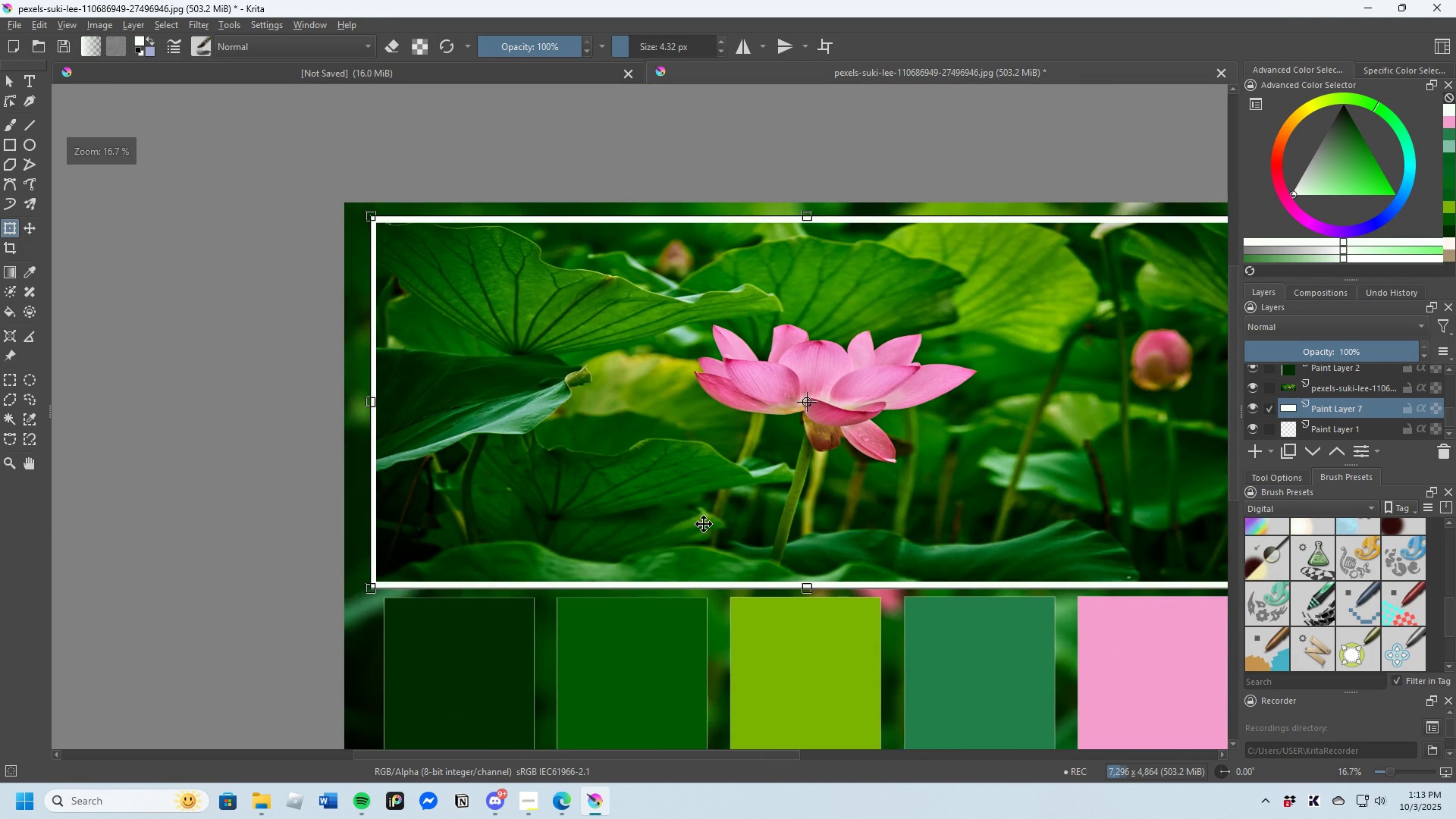 
scroll: coordinate [579, 457], scroll_direction: down, amount: 1.0
 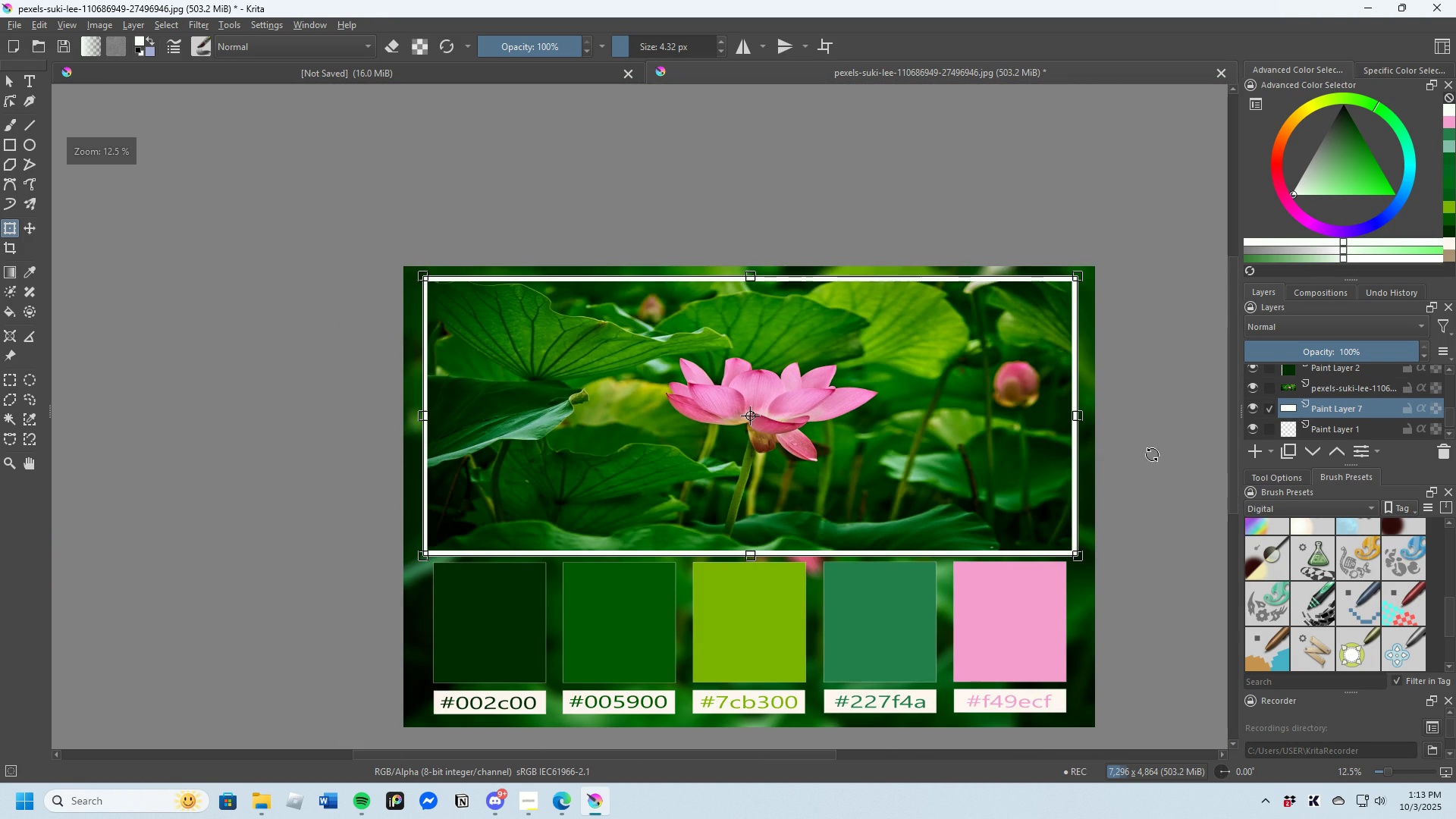 
scroll: coordinate [1136, 449], scroll_direction: up, amount: 3.0
 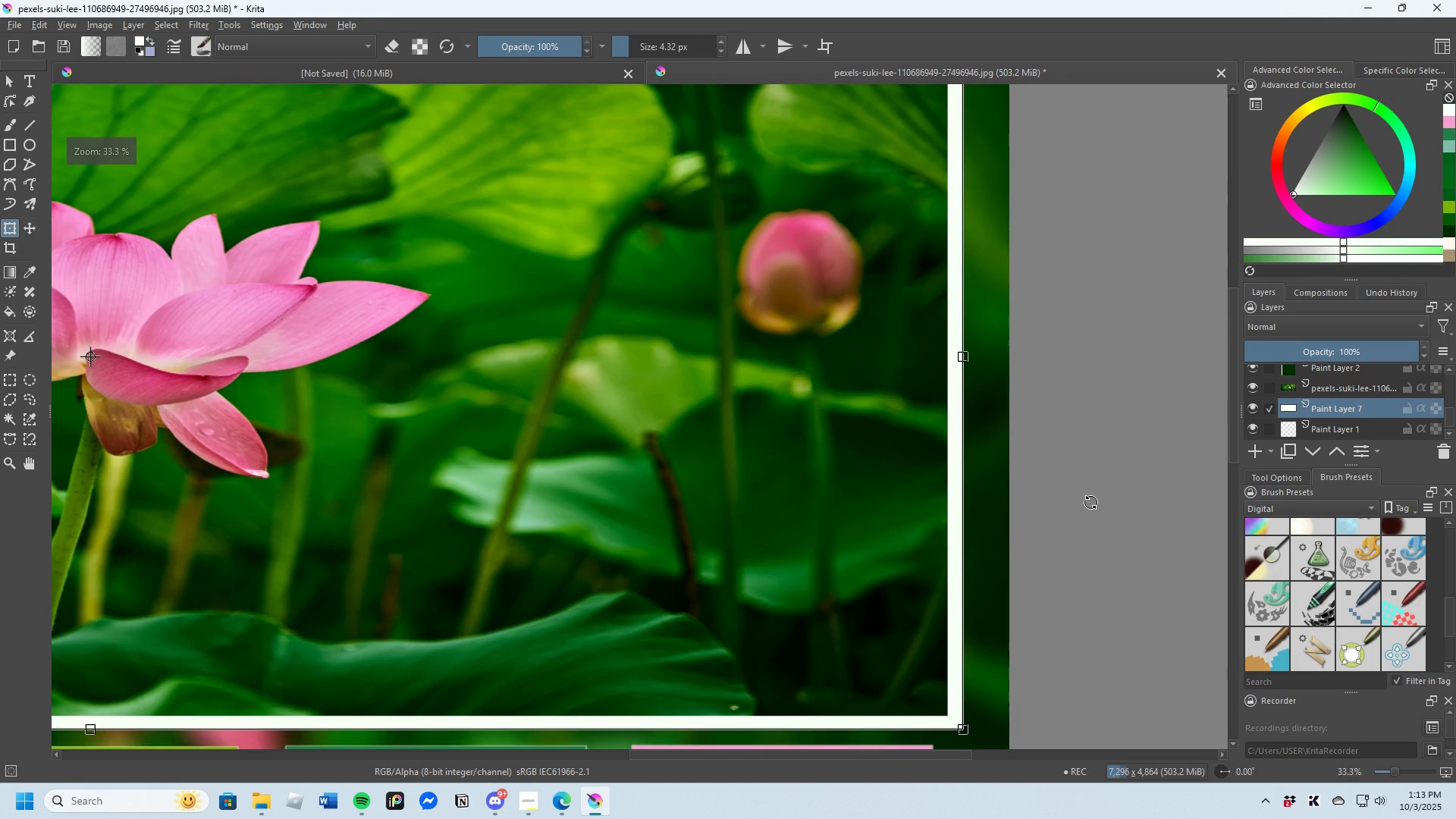 
scroll: coordinate [1090, 502], scroll_direction: down, amount: 1.0
 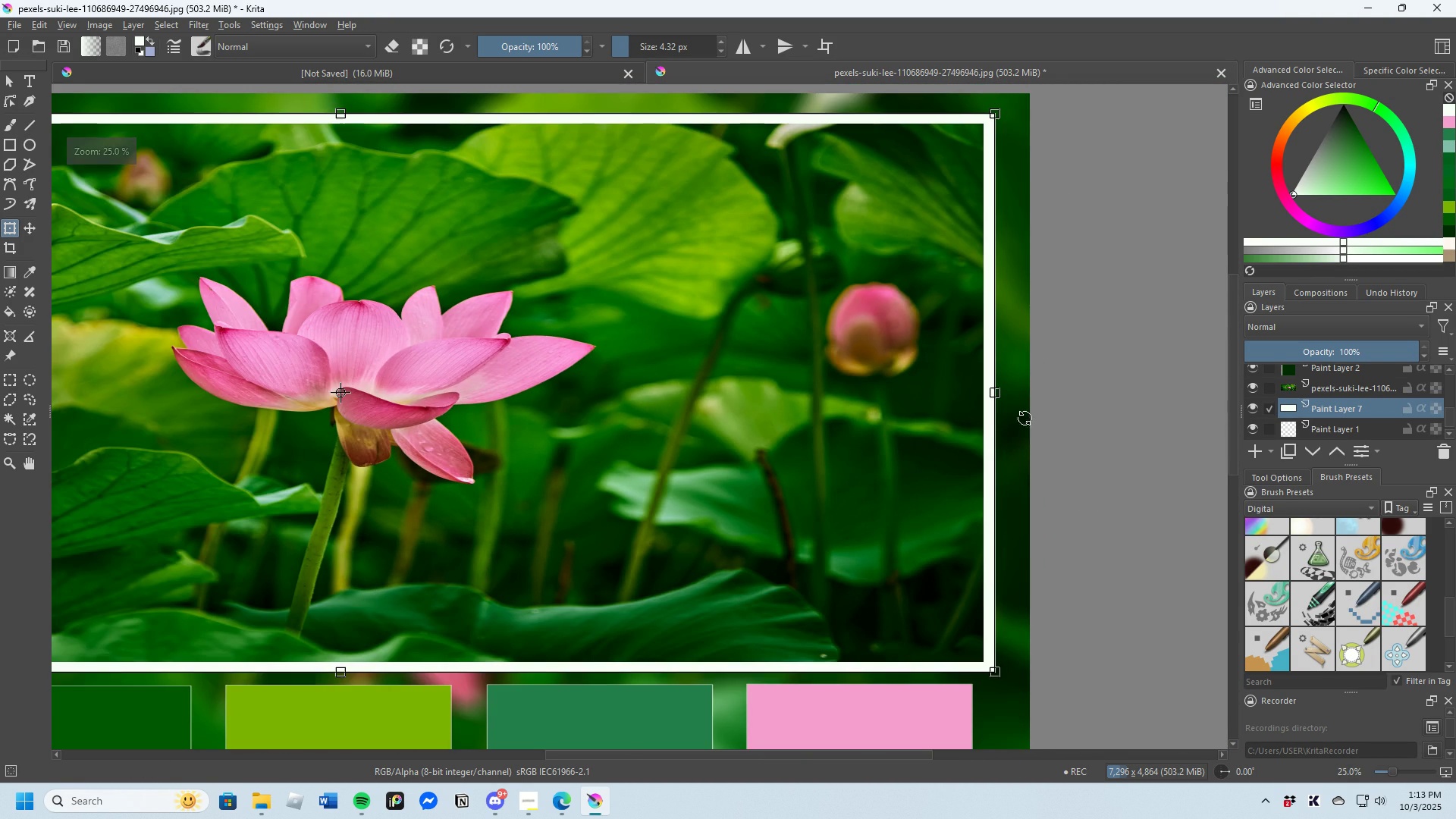 
scroll: coordinate [981, 375], scroll_direction: up, amount: 3.0